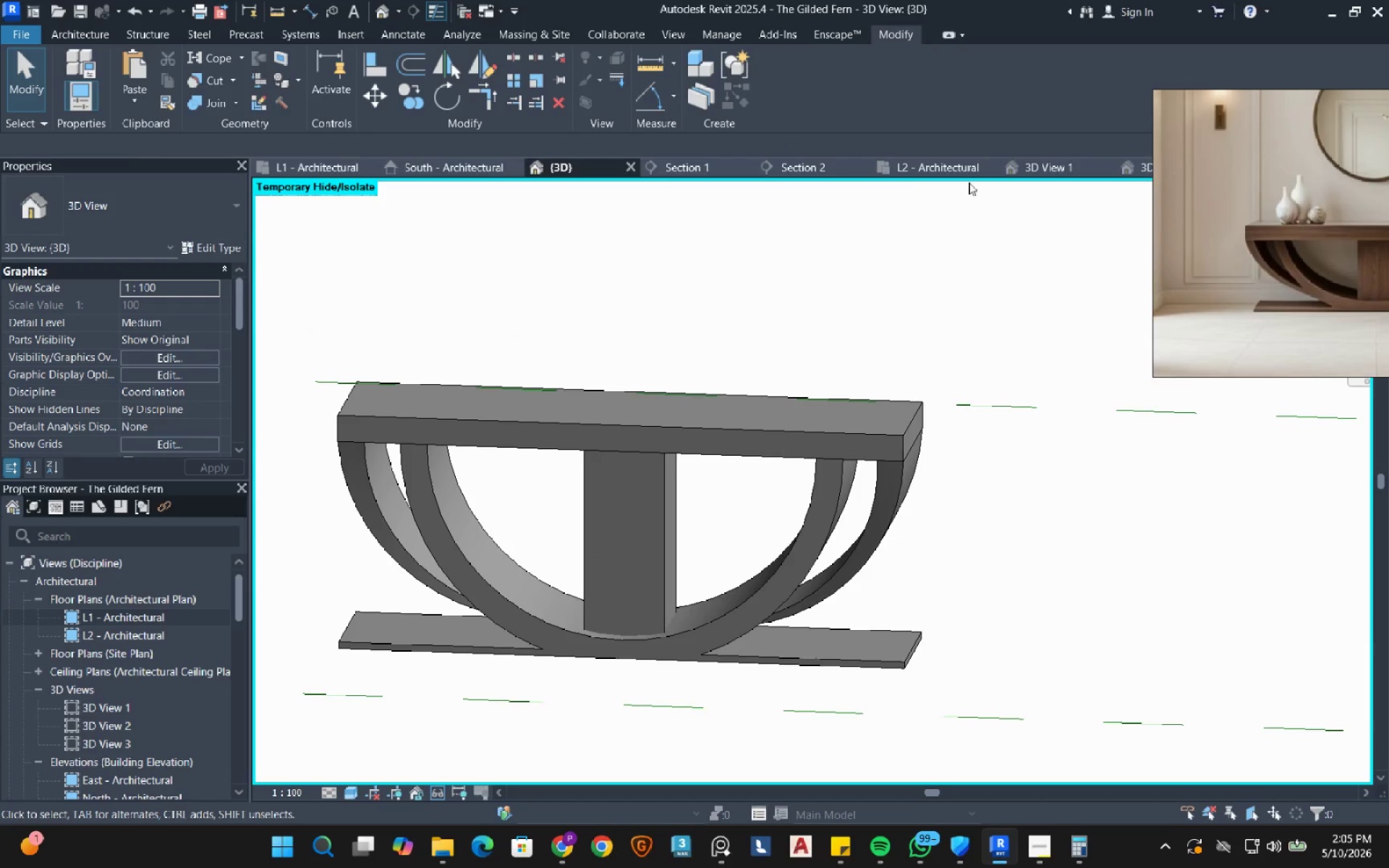 
left_click([1041, 166])
 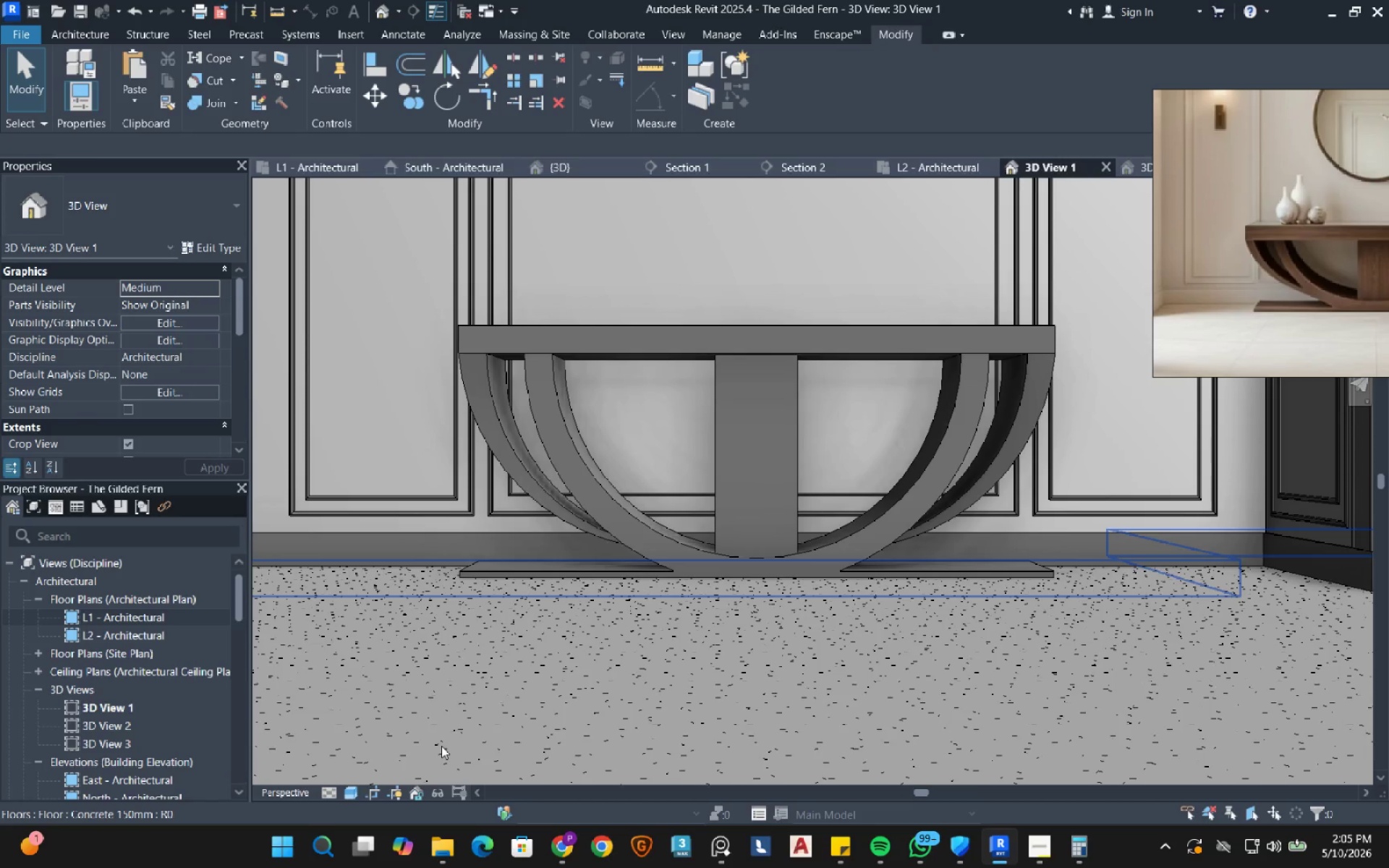 
scroll: coordinate [761, 707], scroll_direction: down, amount: 10.0
 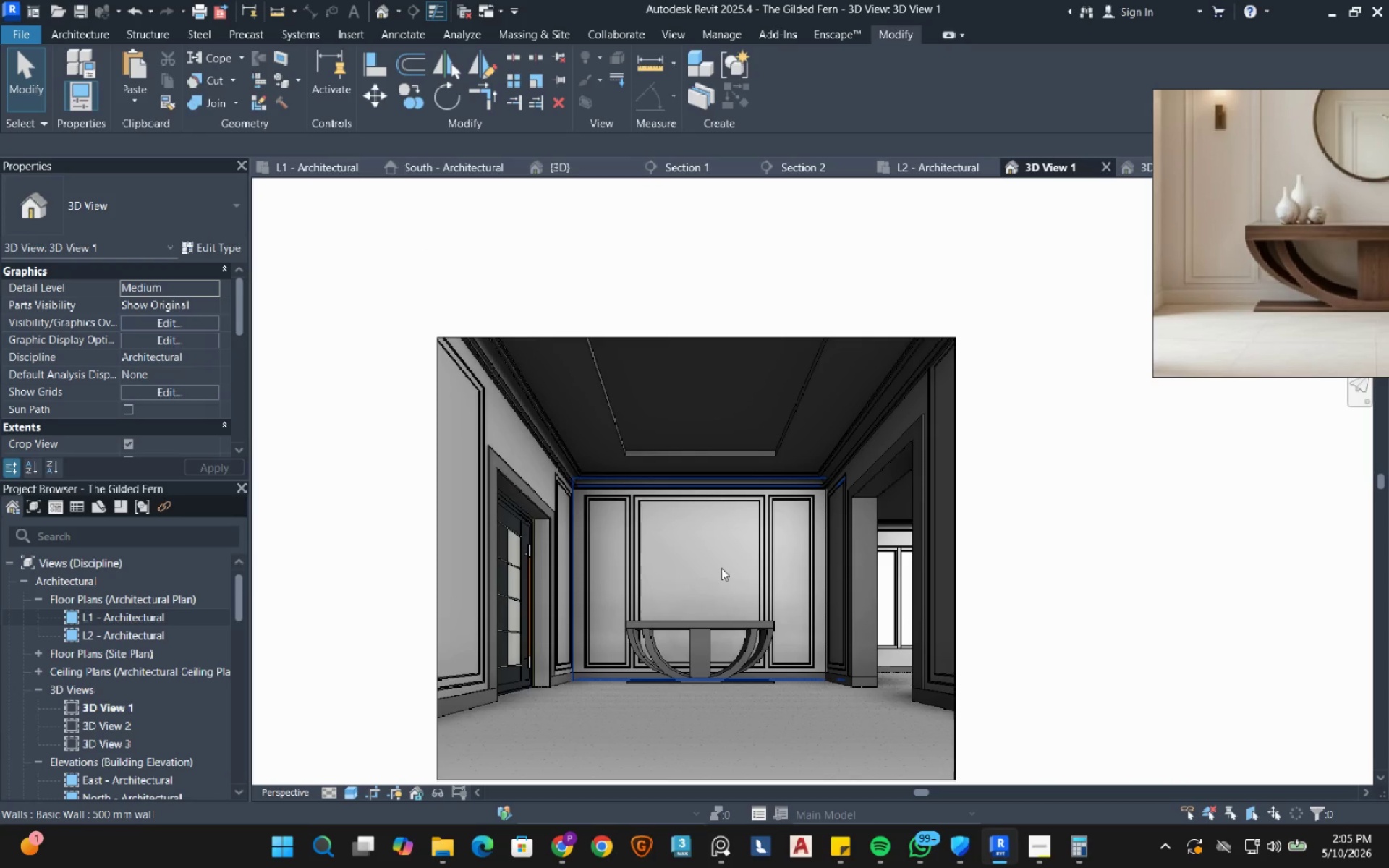 
scroll: coordinate [712, 587], scroll_direction: up, amount: 6.0
 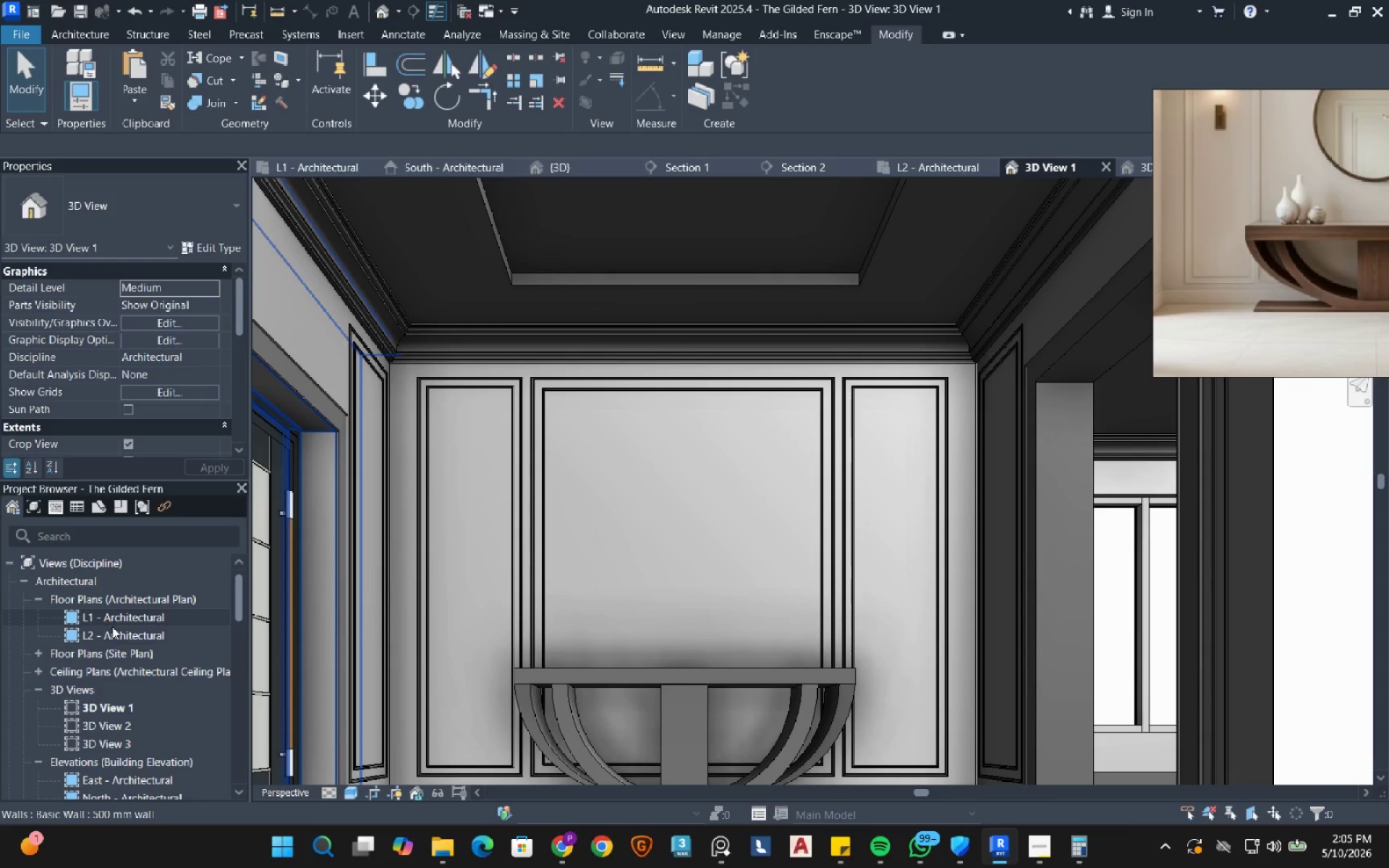 
wait(5.26)
 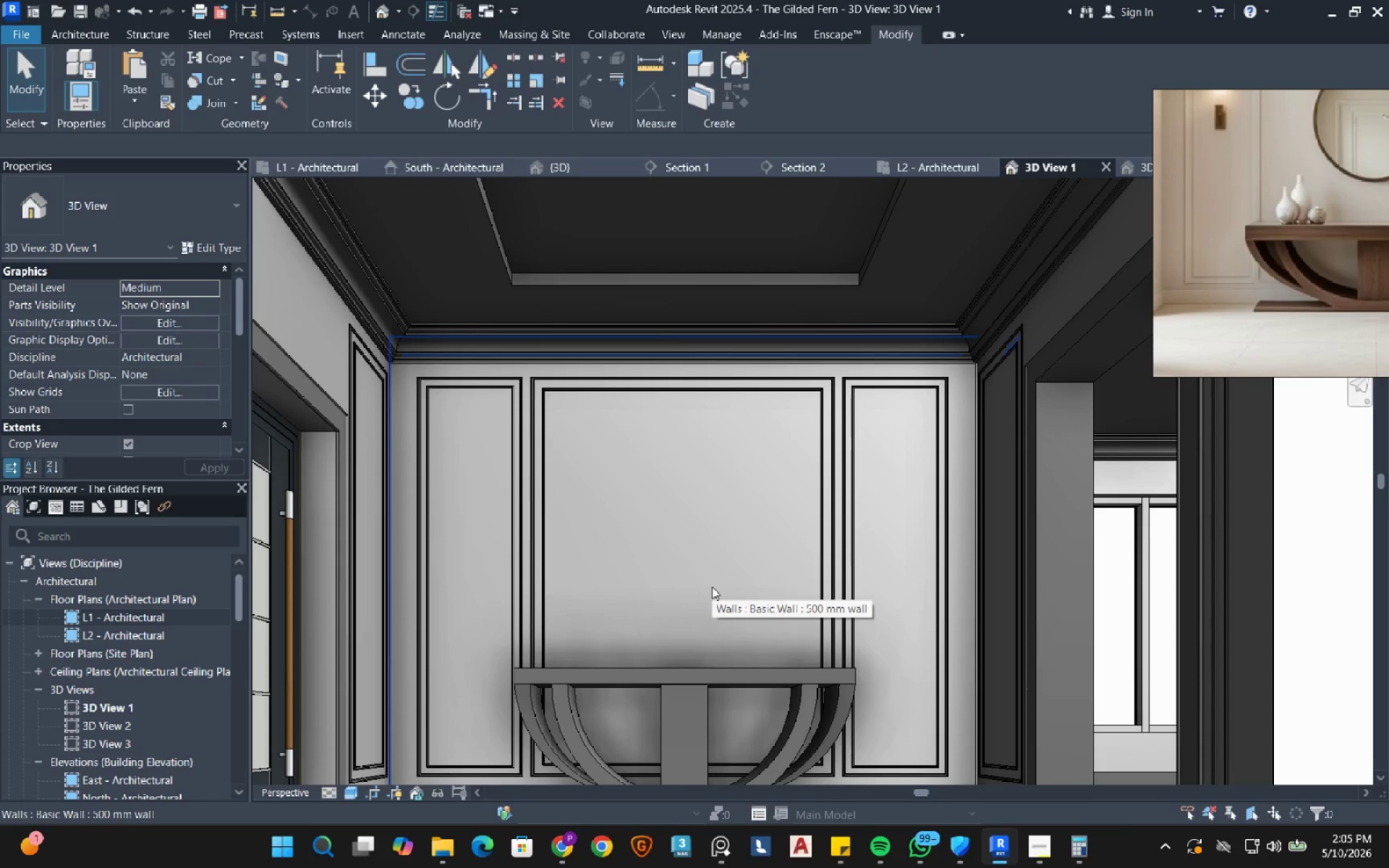 
left_click([671, 169])
 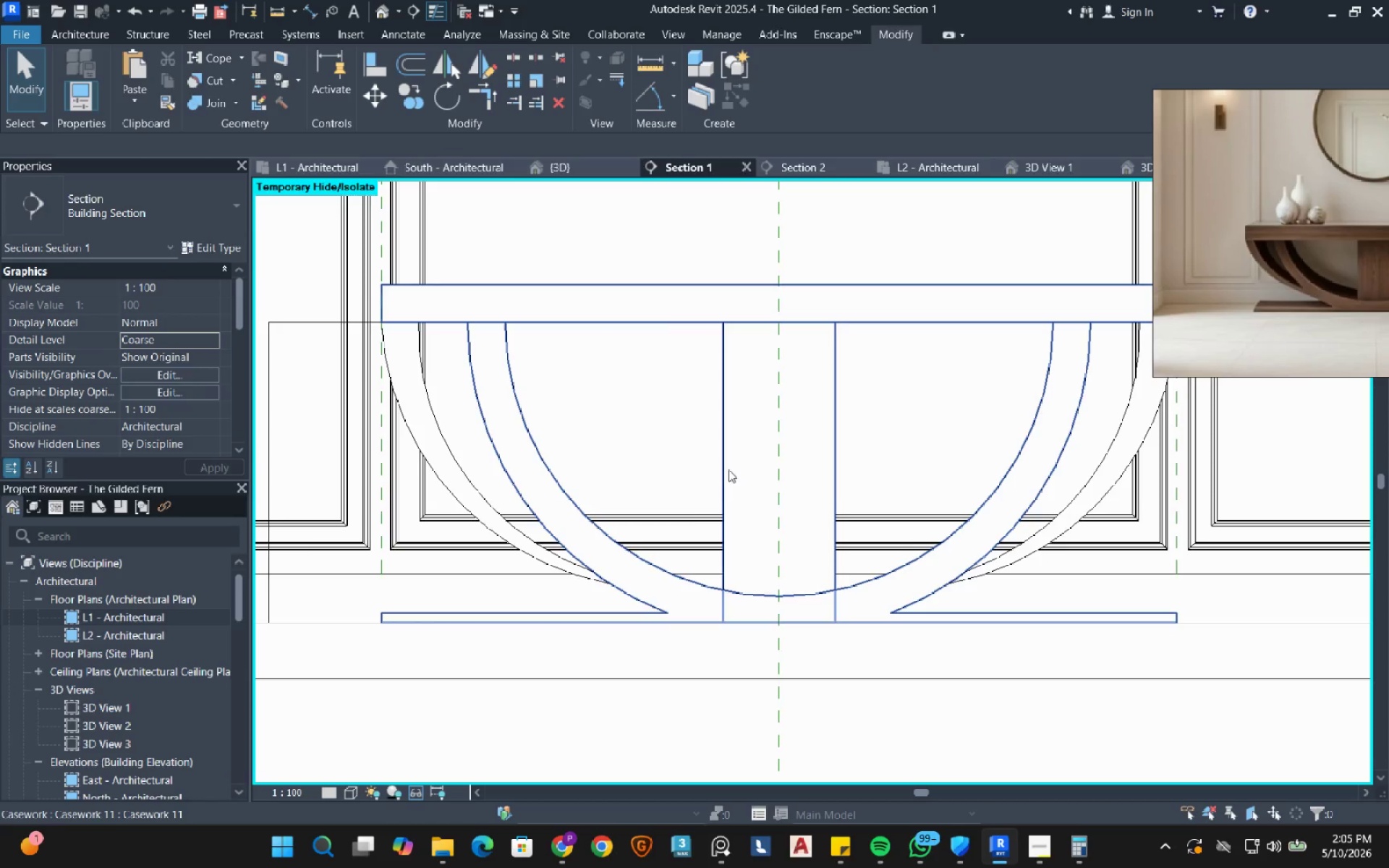 
scroll: coordinate [675, 536], scroll_direction: down, amount: 6.0
 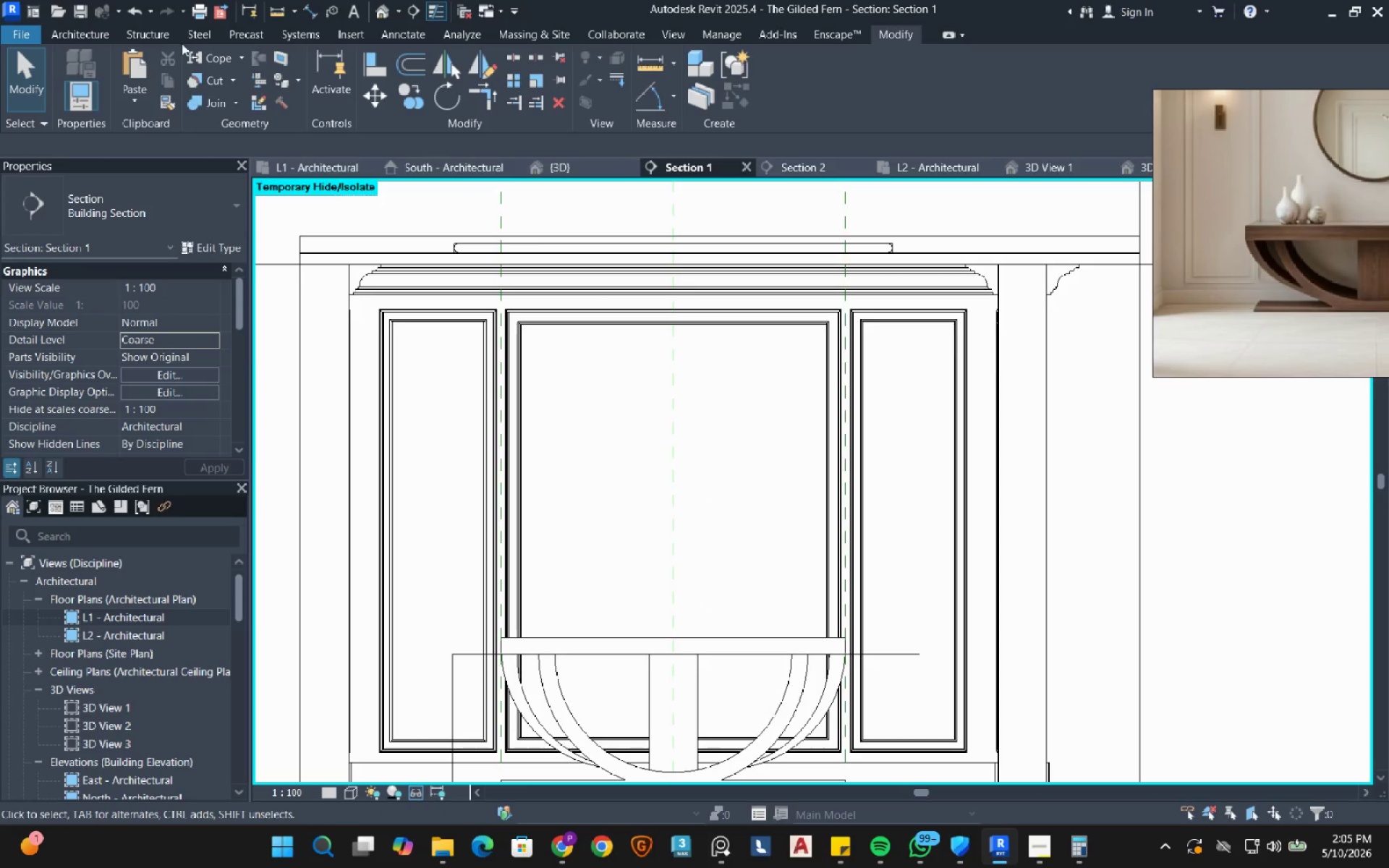 
left_click([69, 41])
 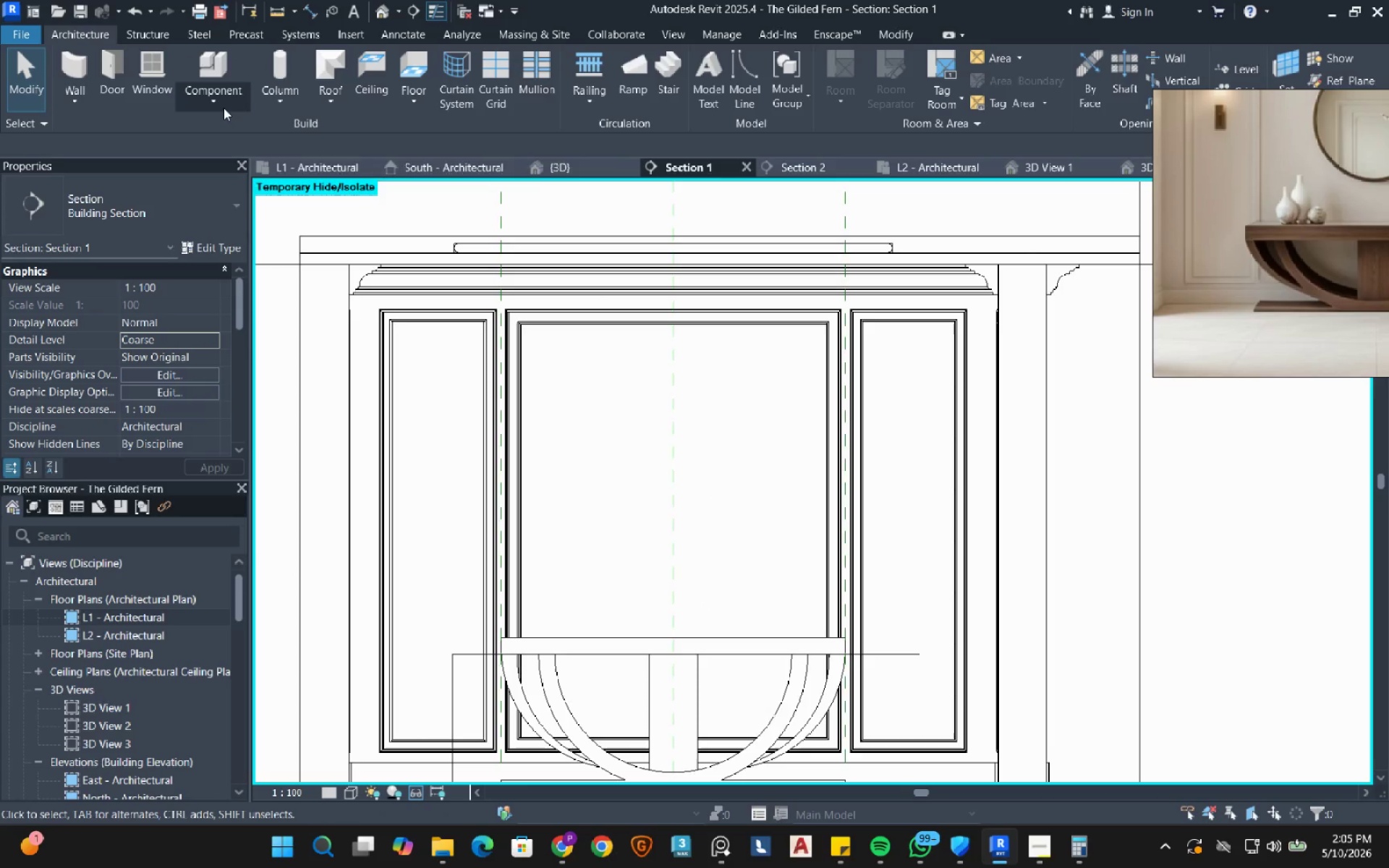 
left_click([224, 108])
 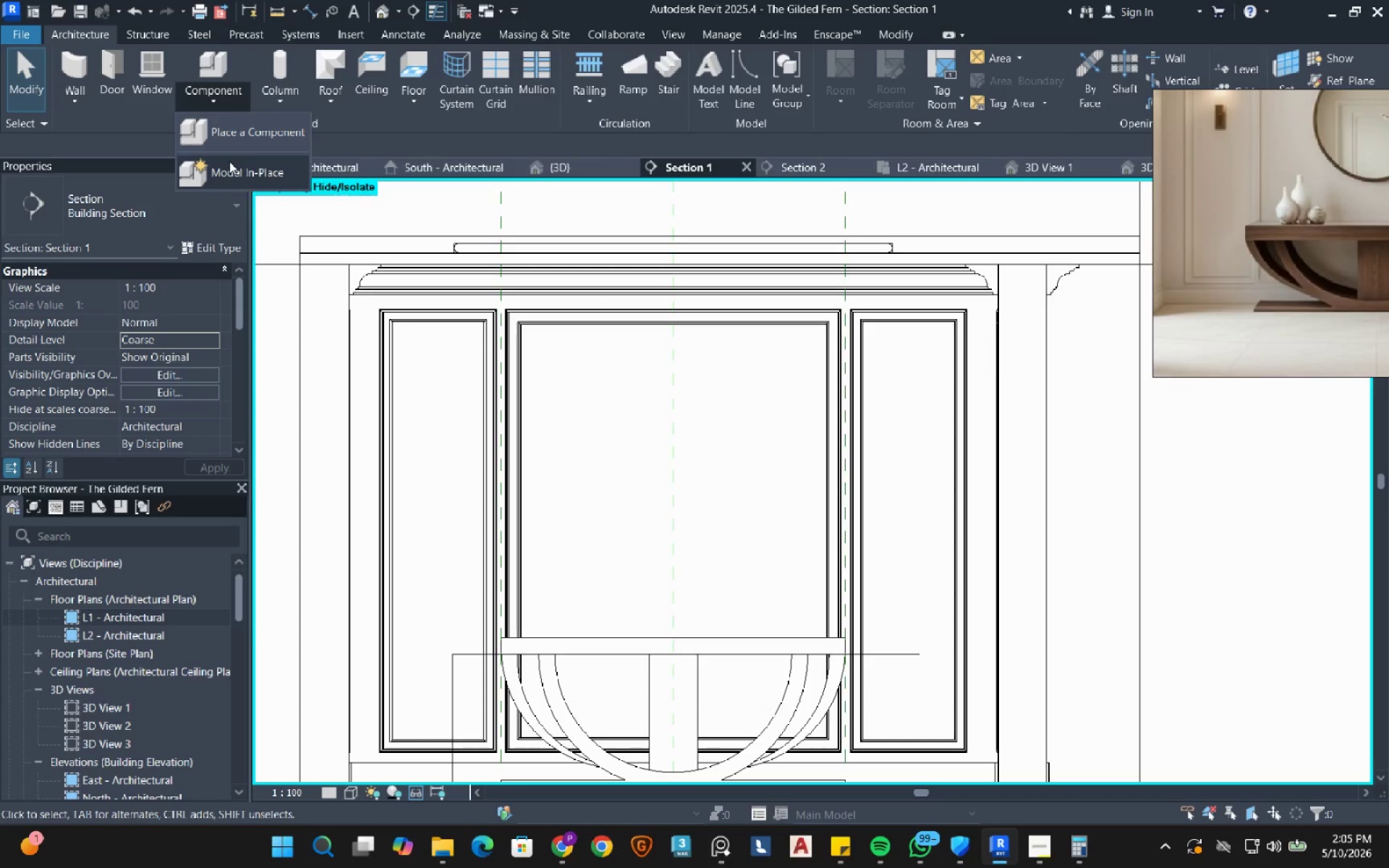 
left_click([233, 163])
 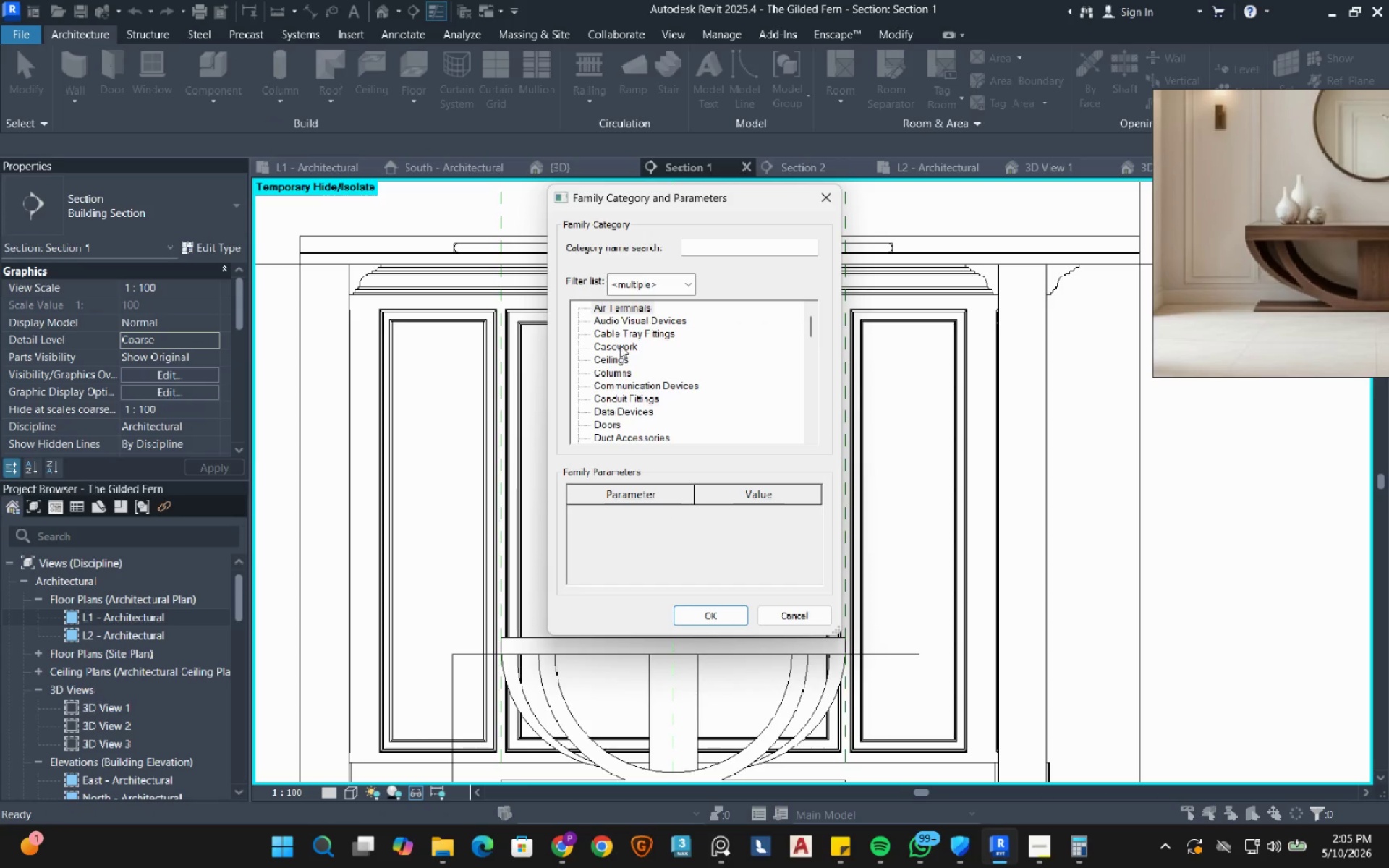 
double_click([620, 345])
 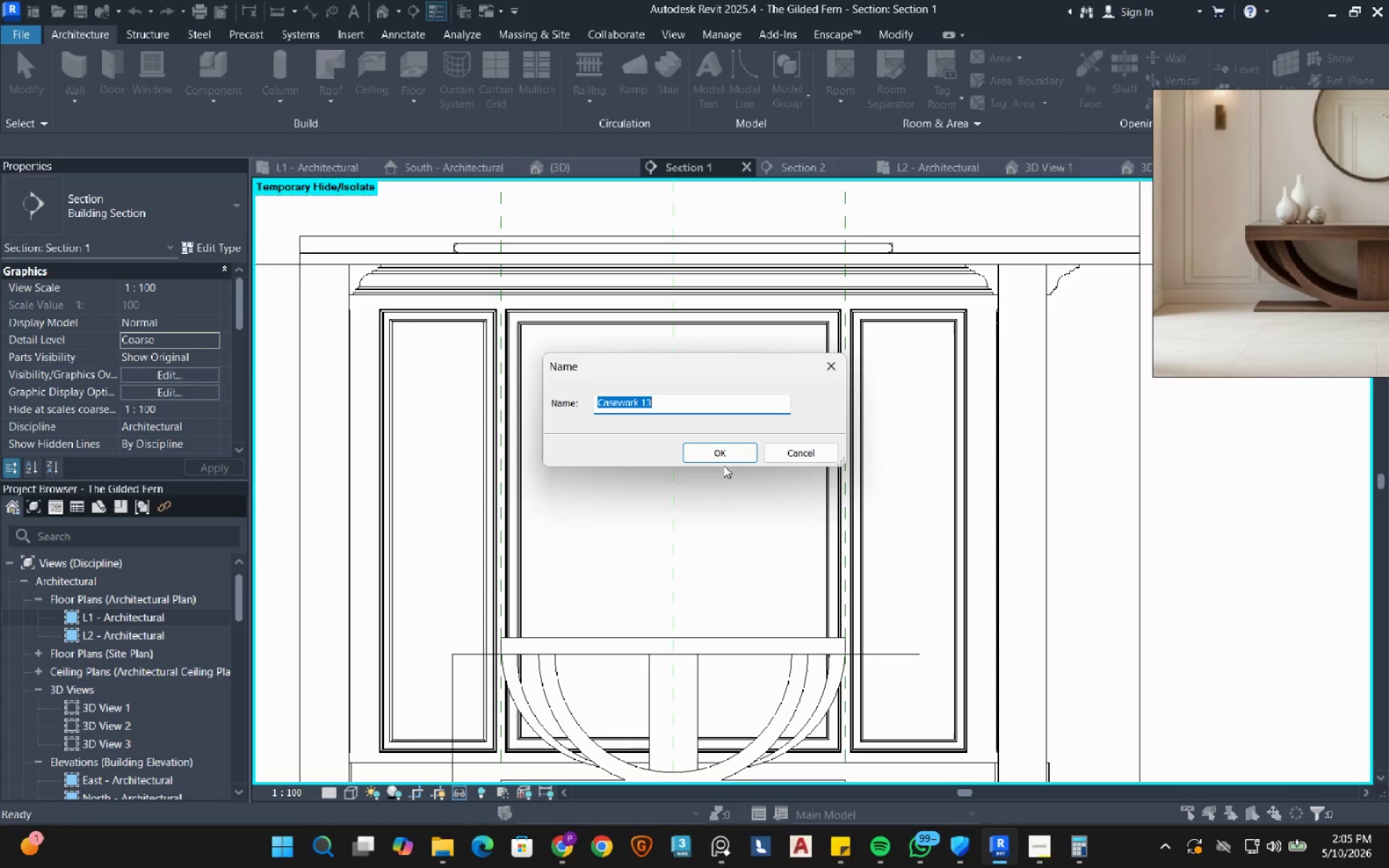 
left_click([725, 459])
 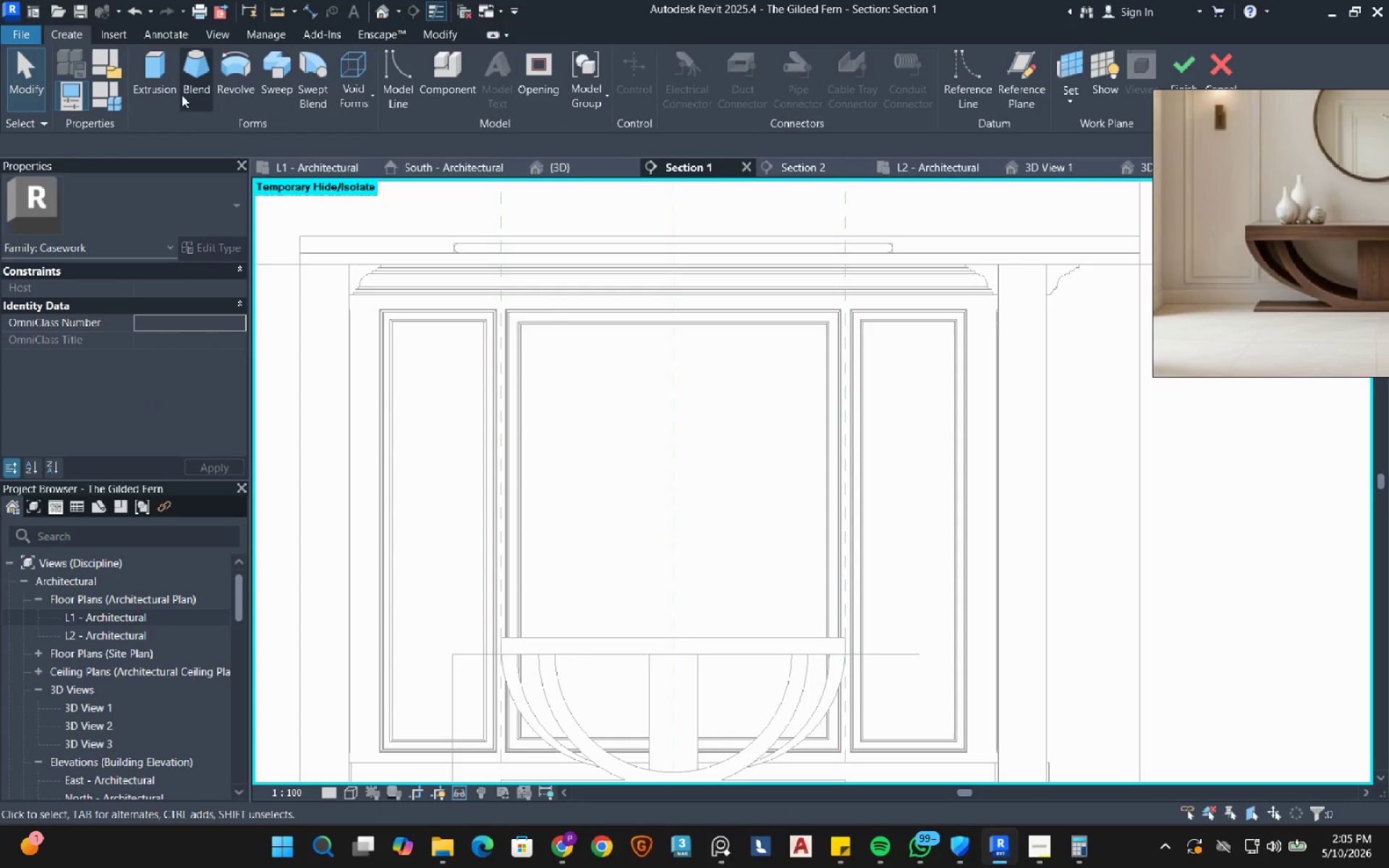 
left_click([153, 82])
 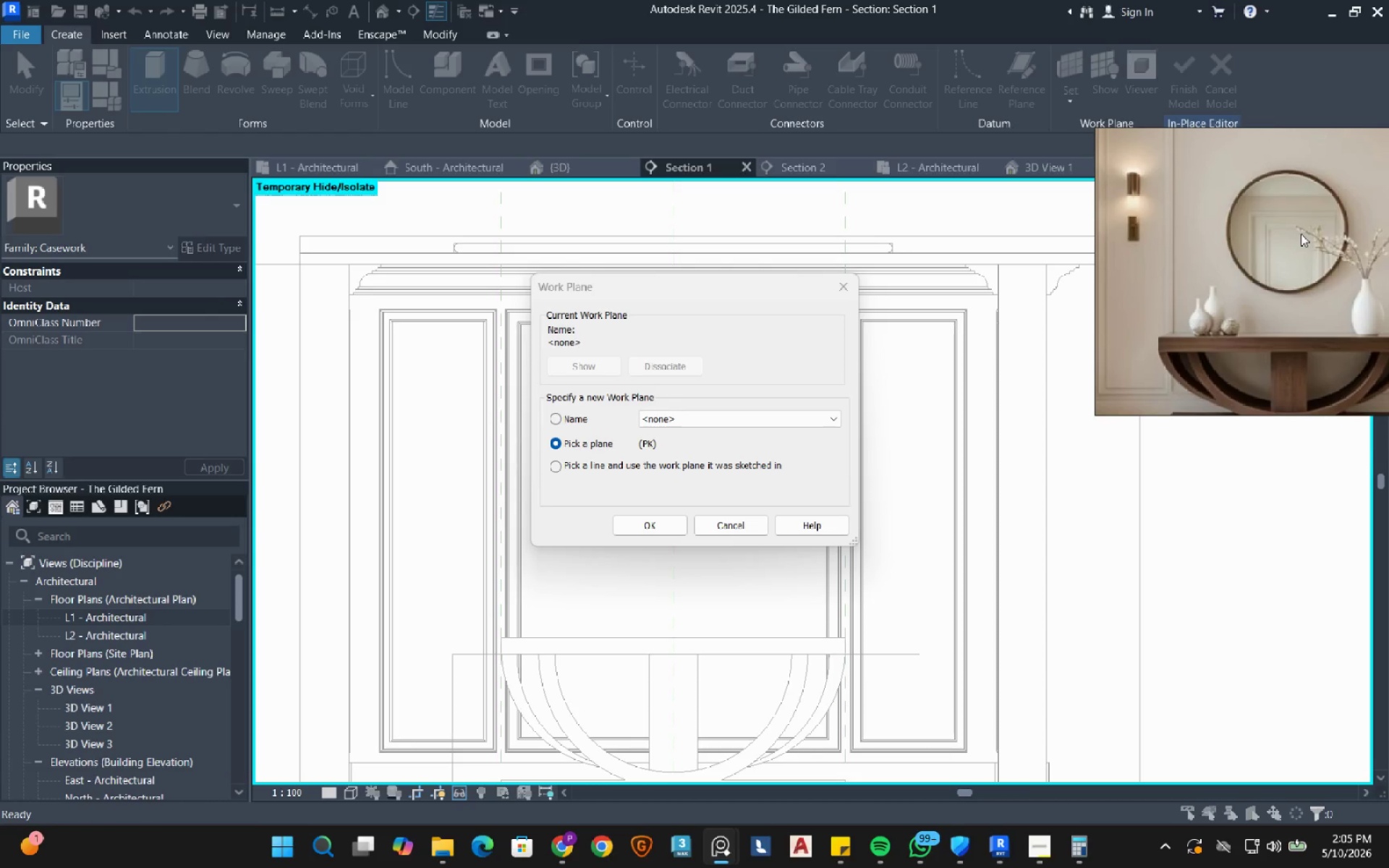 
scroll: coordinate [1277, 255], scroll_direction: up, amount: 1.0
 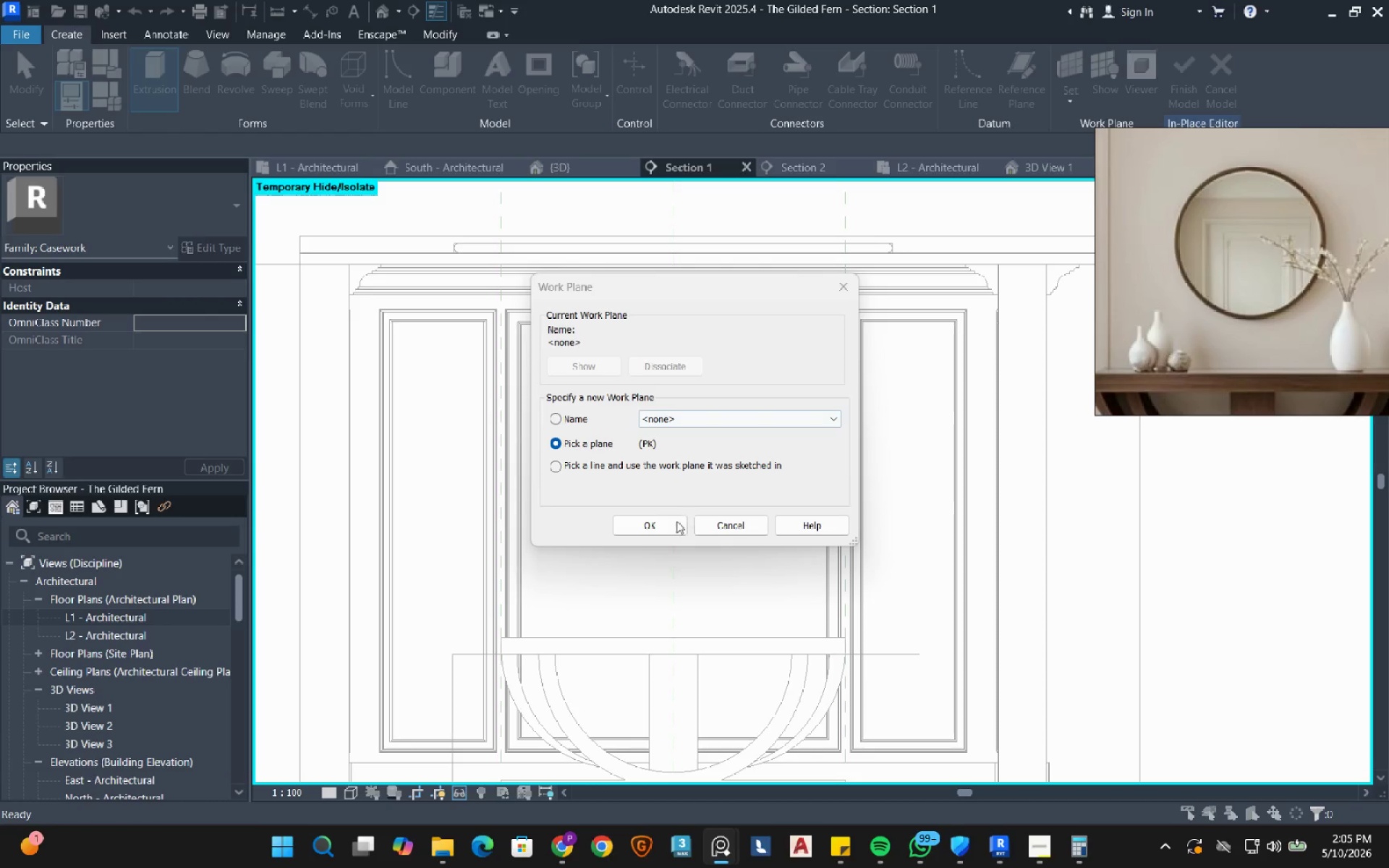 
left_click([668, 524])
 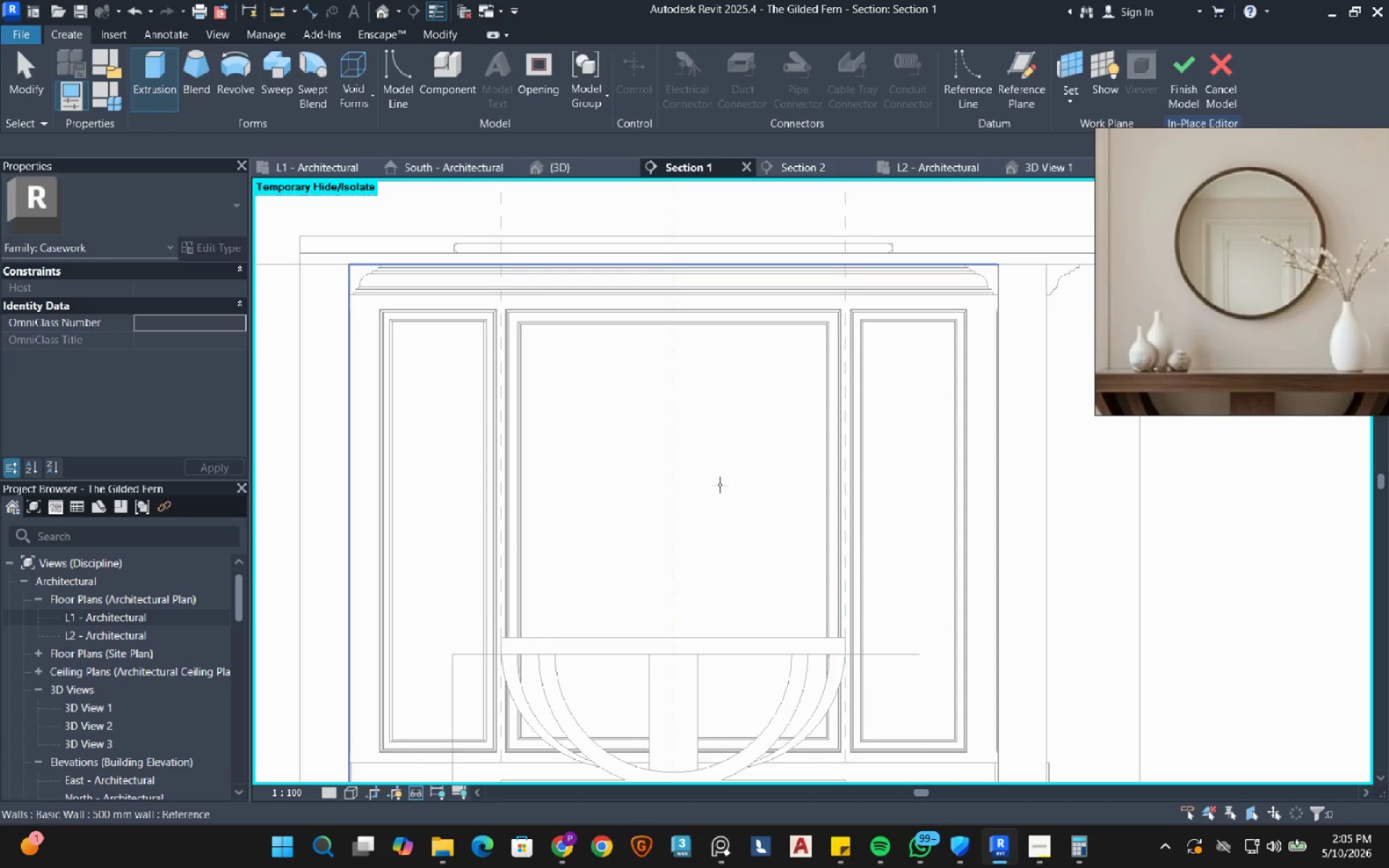 
left_click([720, 485])
 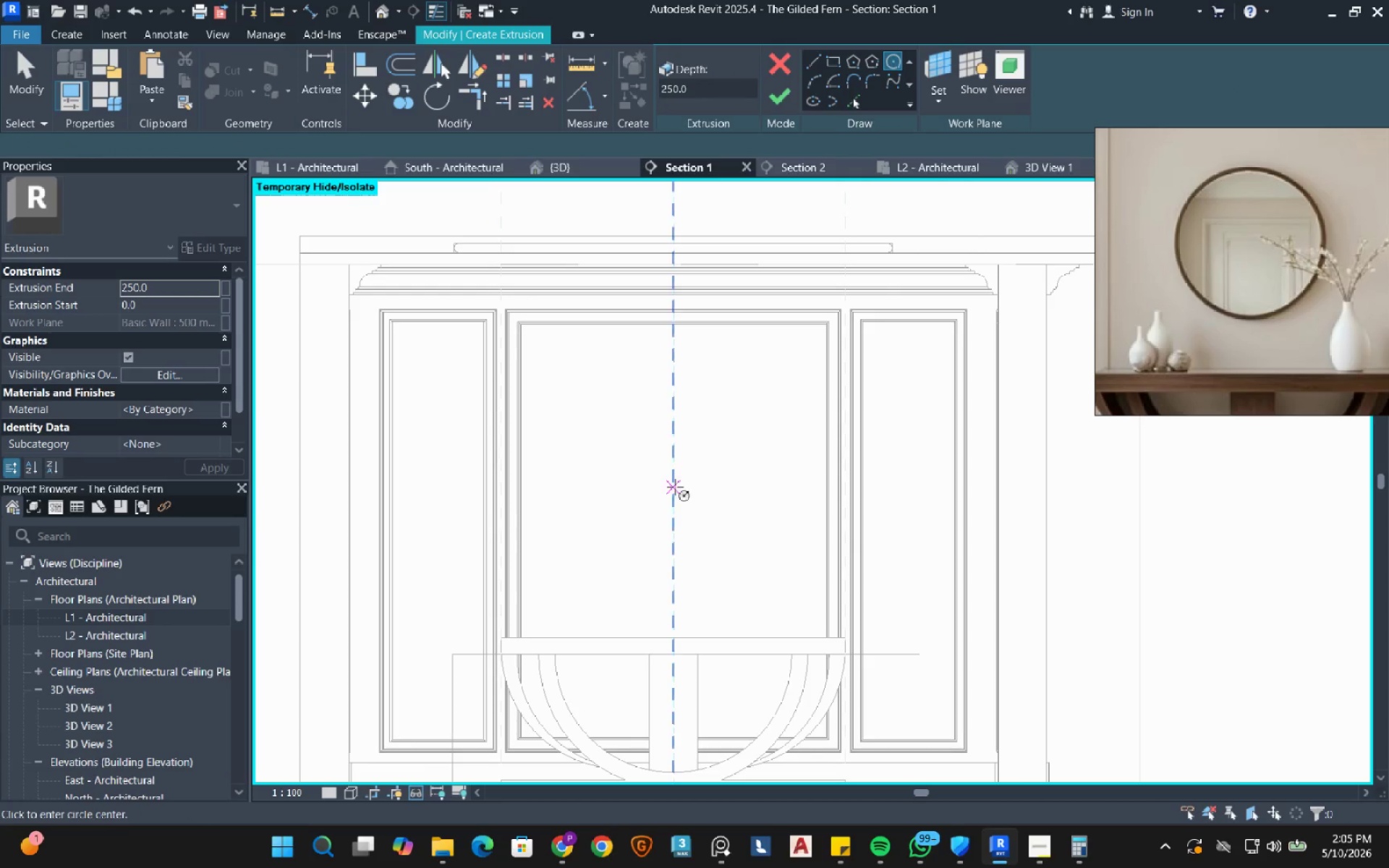 
left_click([671, 495])
 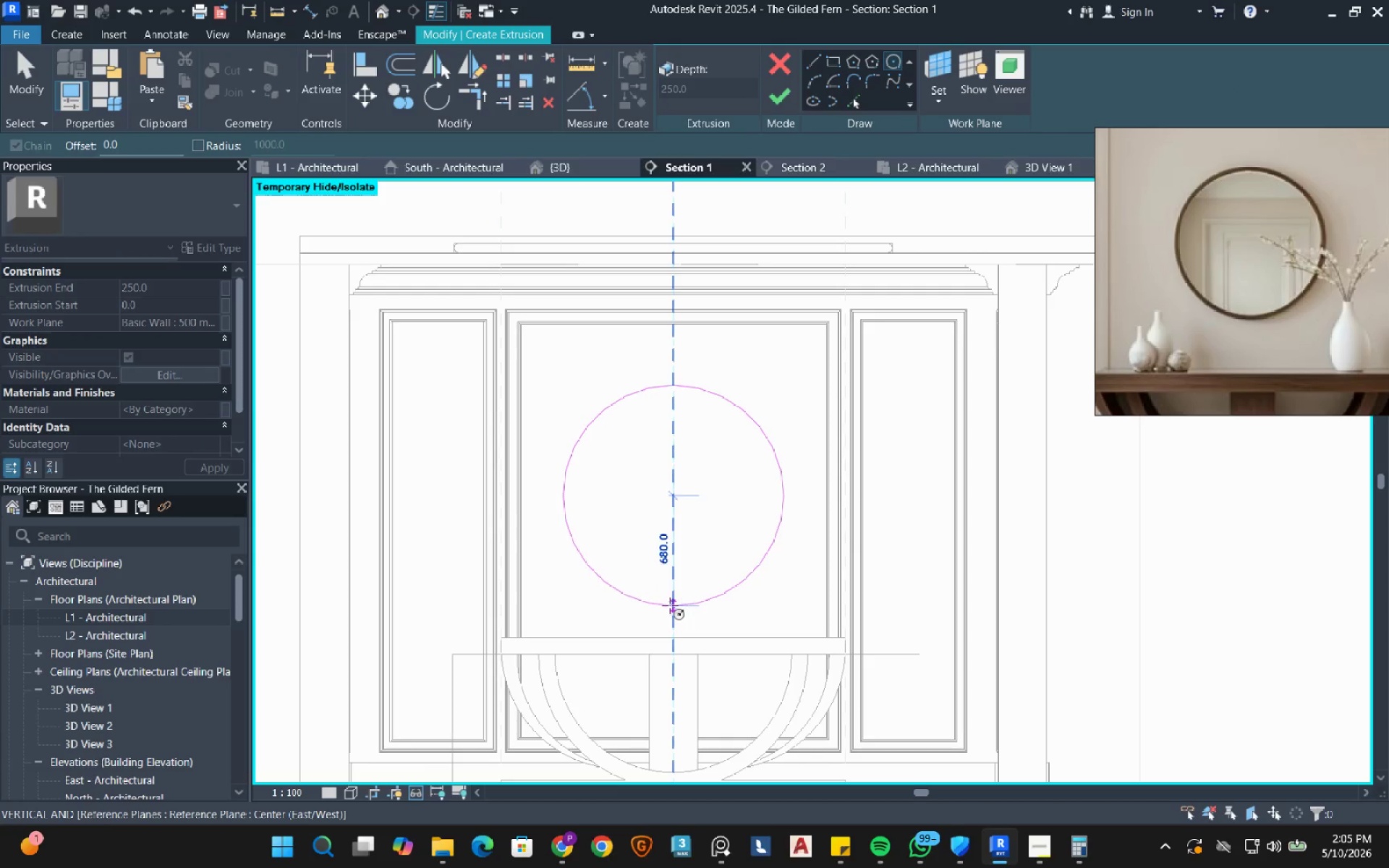 
left_click([668, 597])